 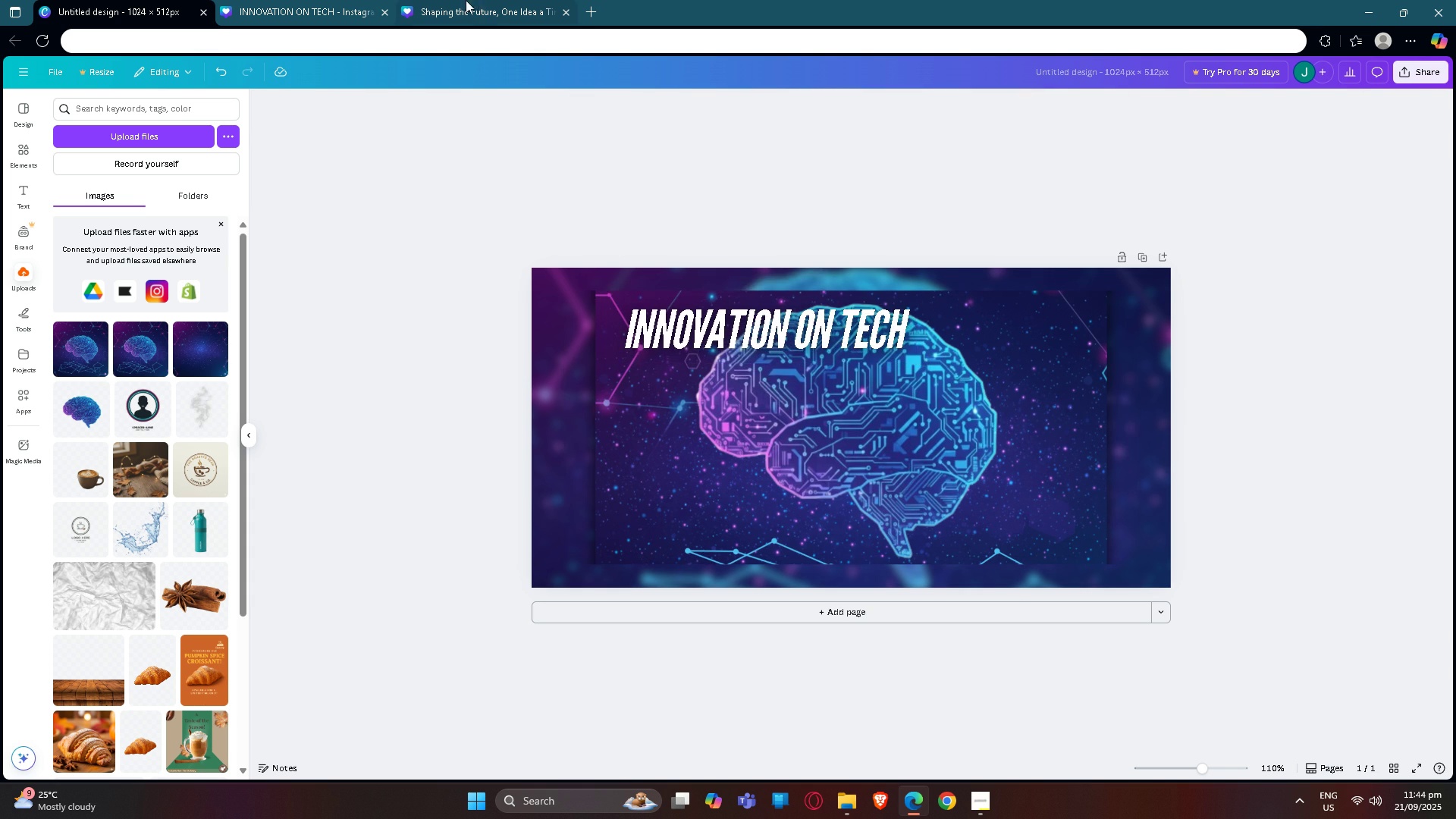 
left_click([479, 0])
 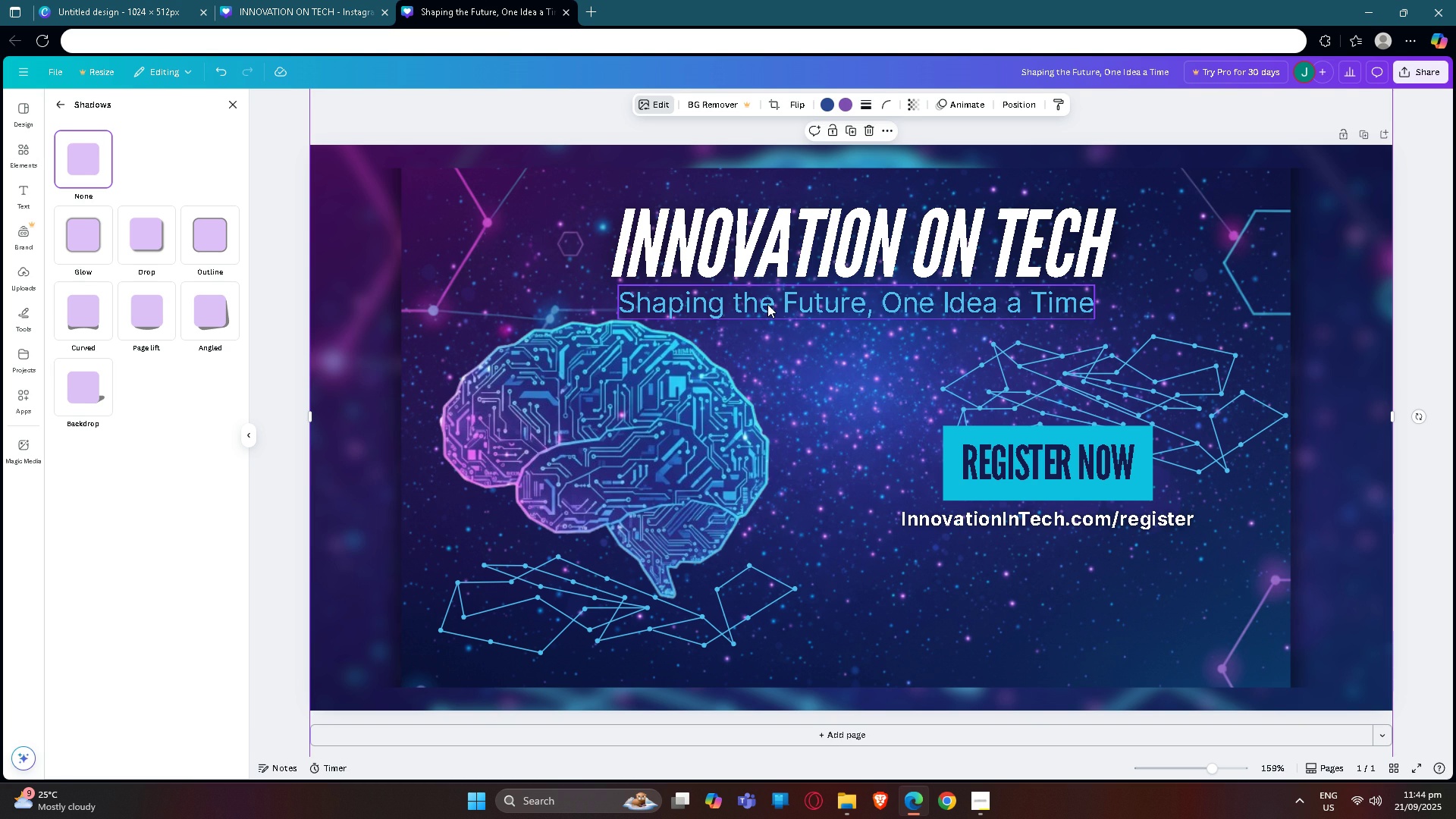 
double_click([767, 304])
 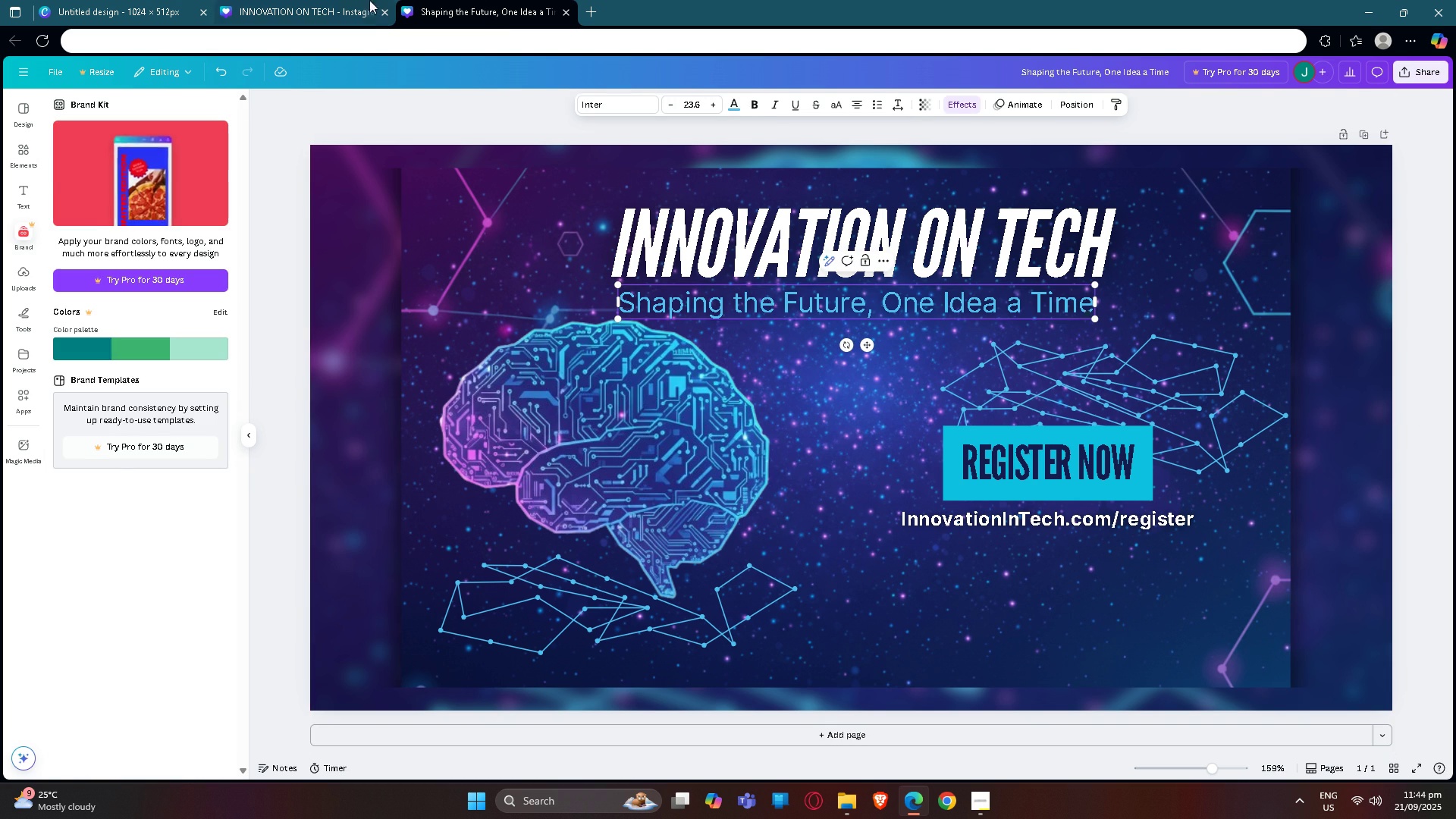 
left_click([318, 0])
 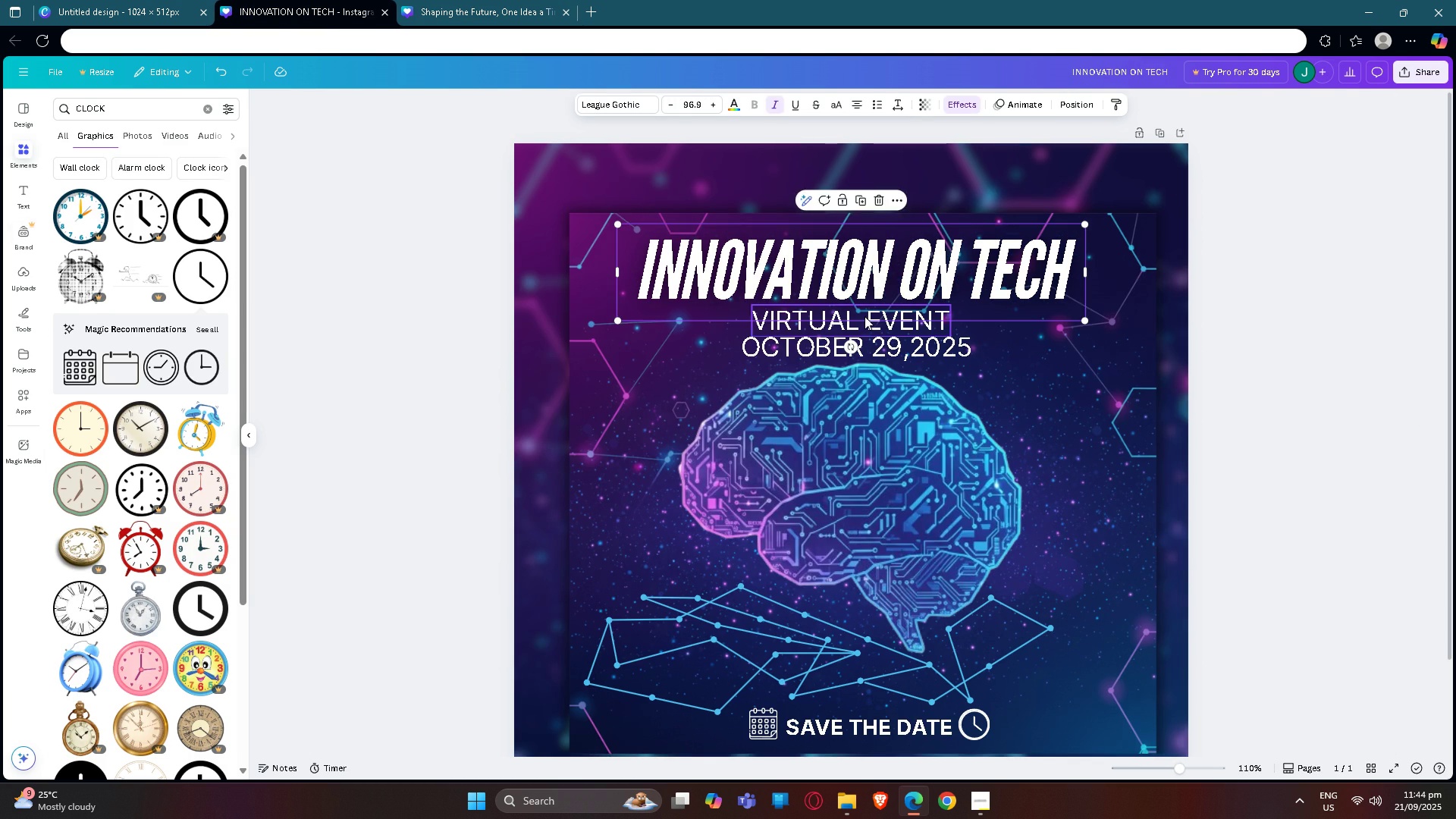 
double_click([864, 316])
 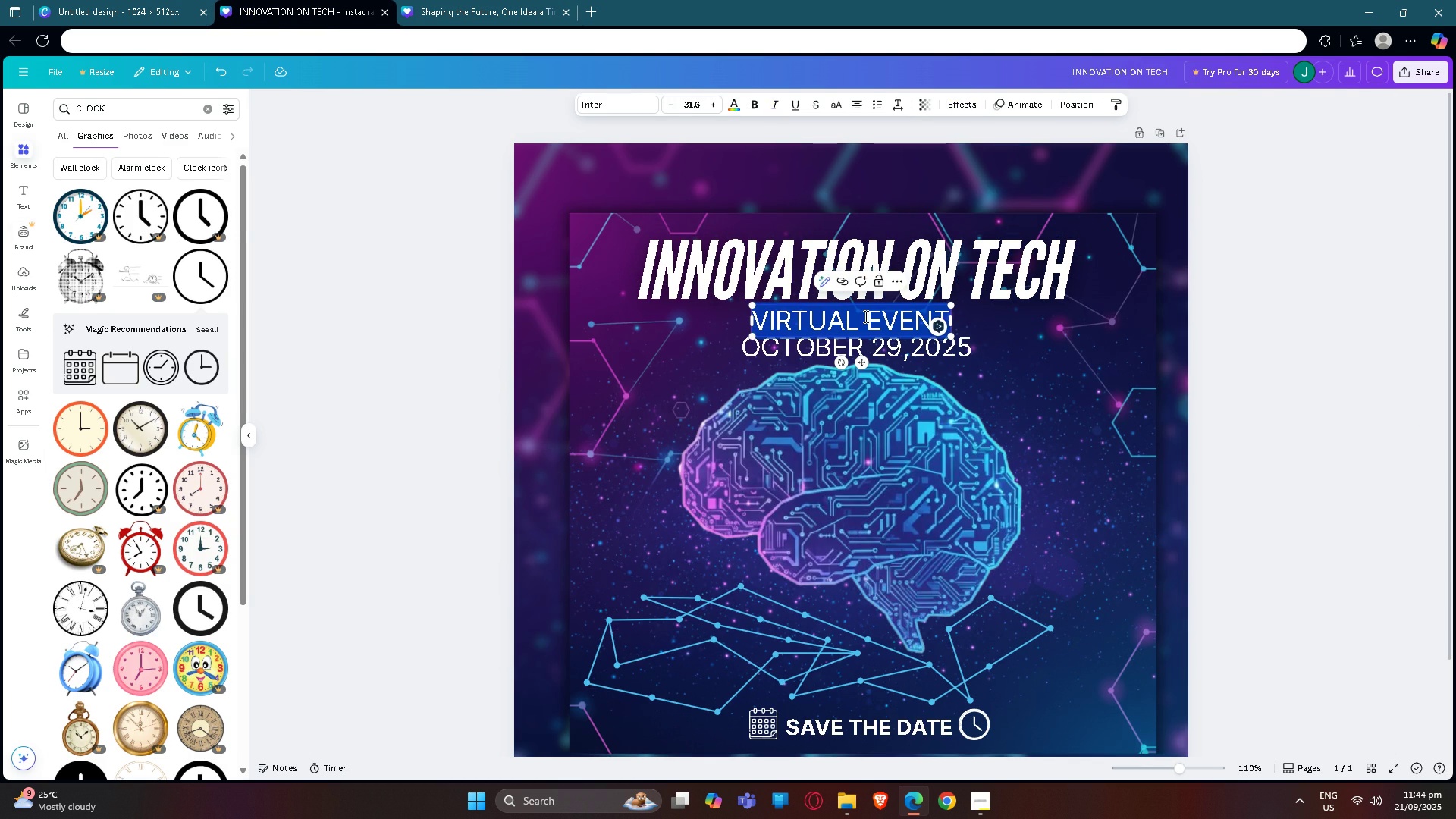 
triple_click([864, 316])